 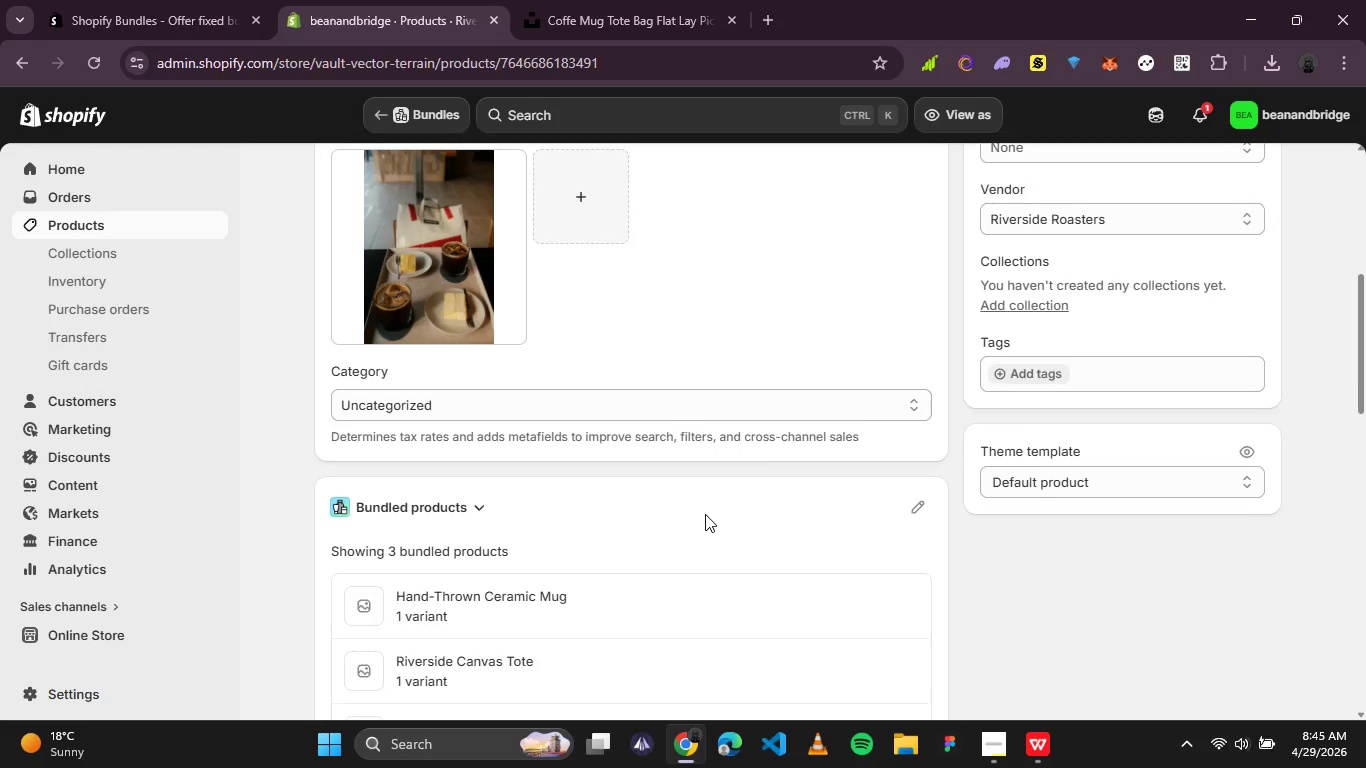 
left_click([323, 170])
 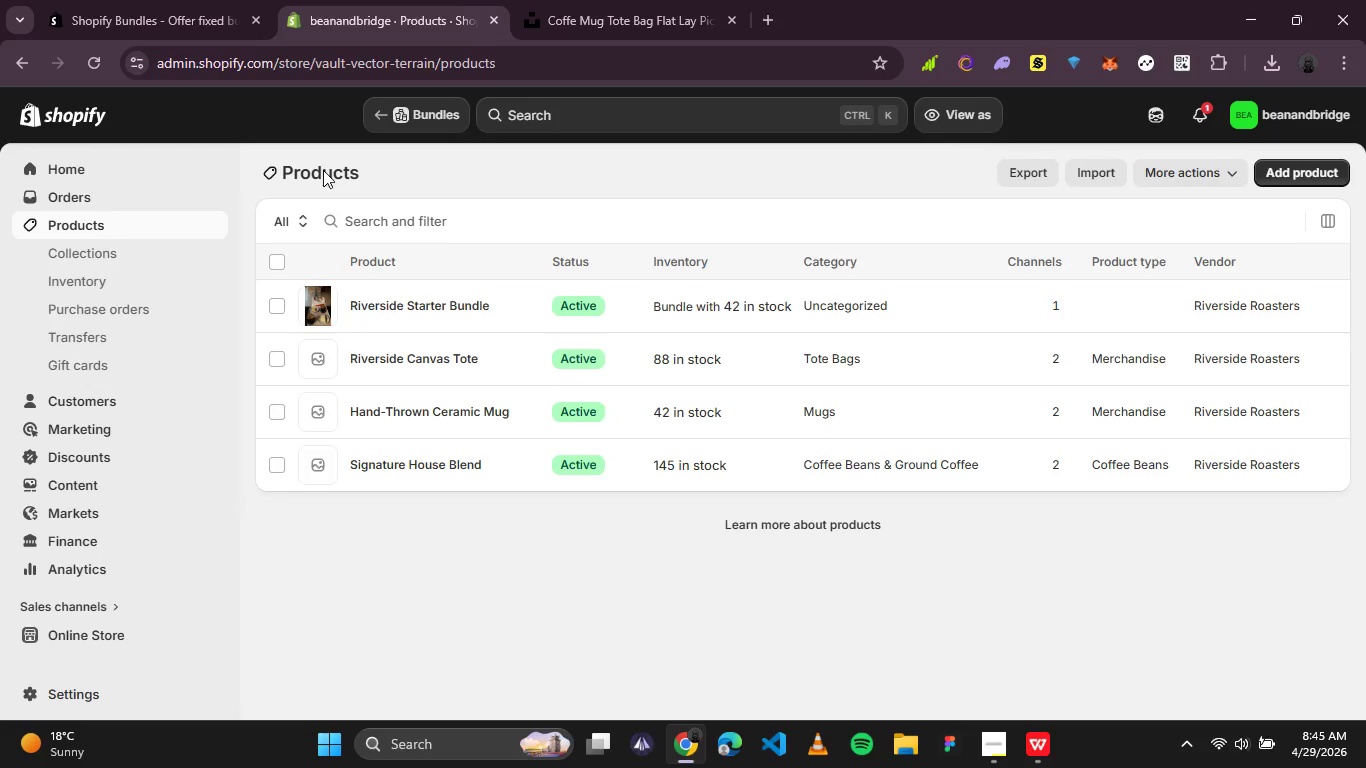 
wait(51.62)
 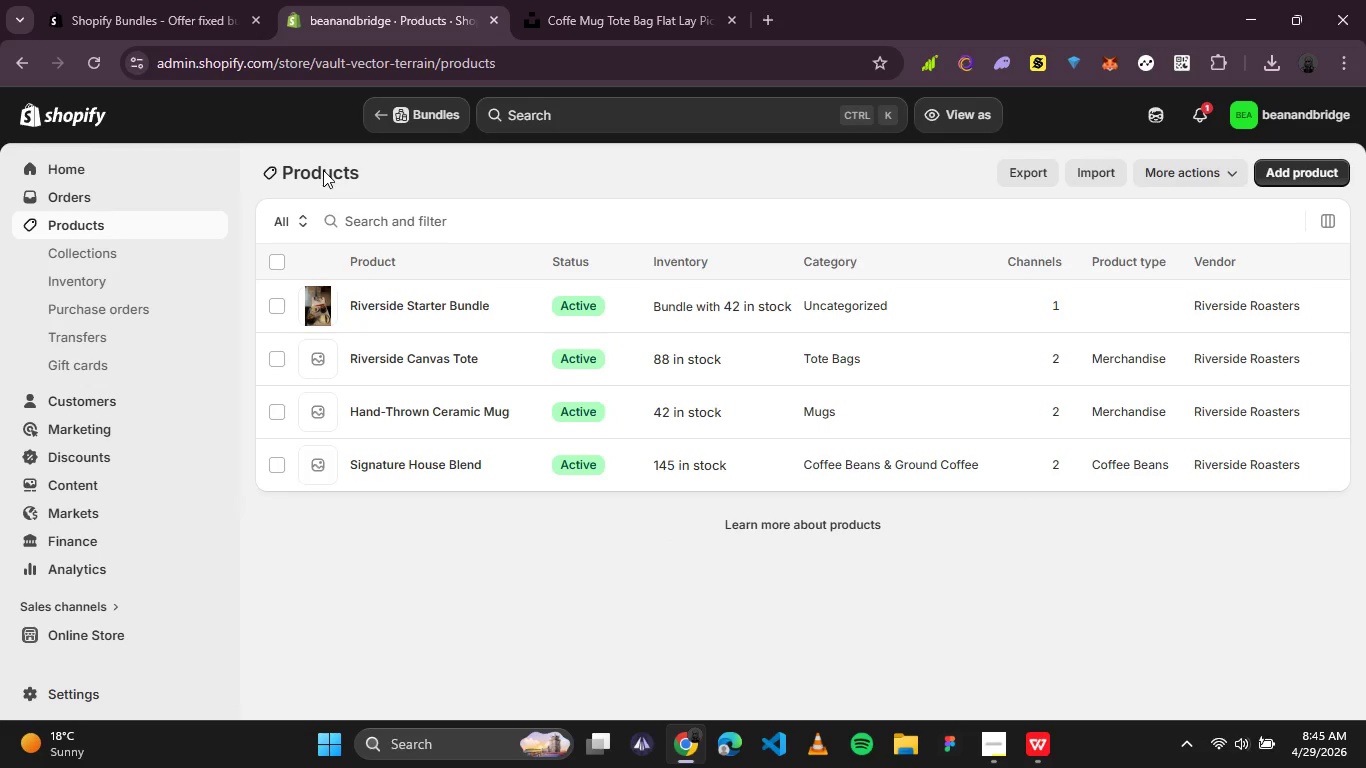 
left_click([70, 626])
 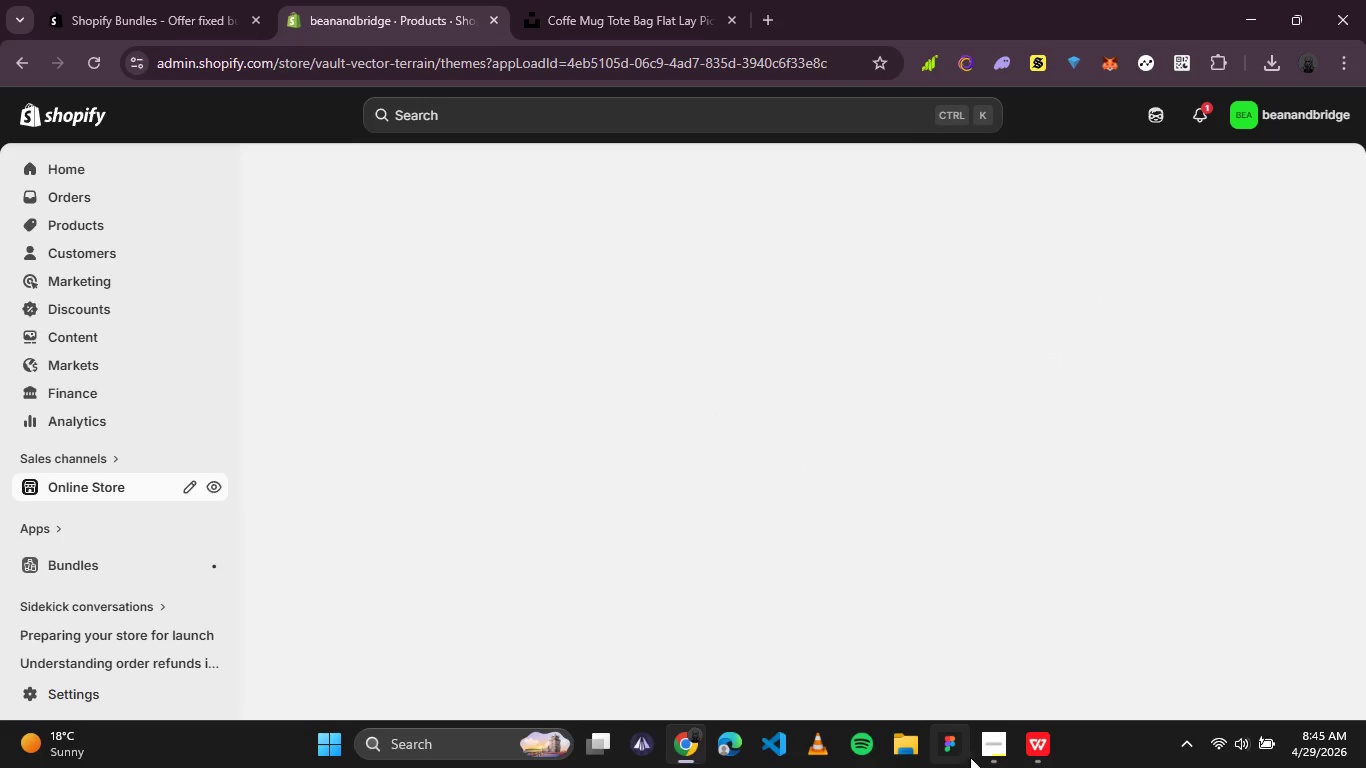 
left_click([984, 751])
 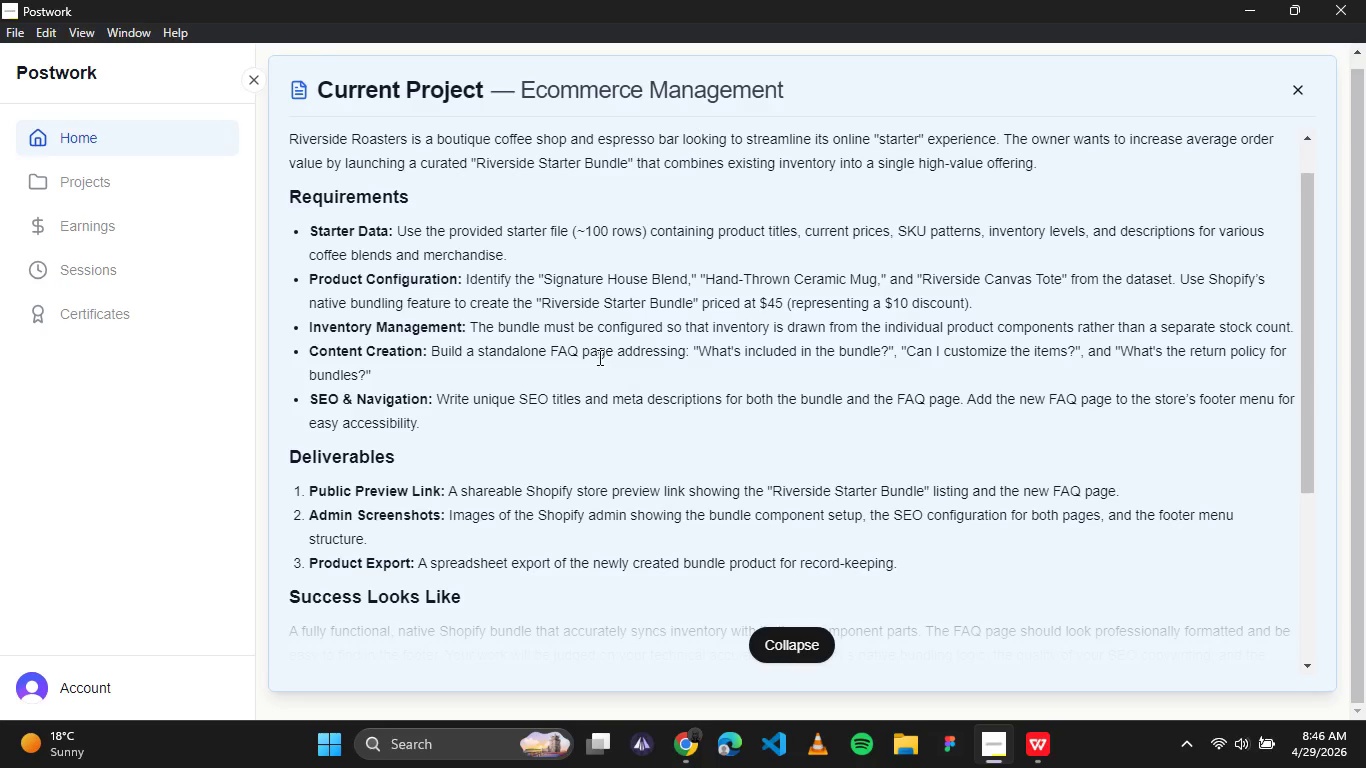 
left_click([697, 746])
 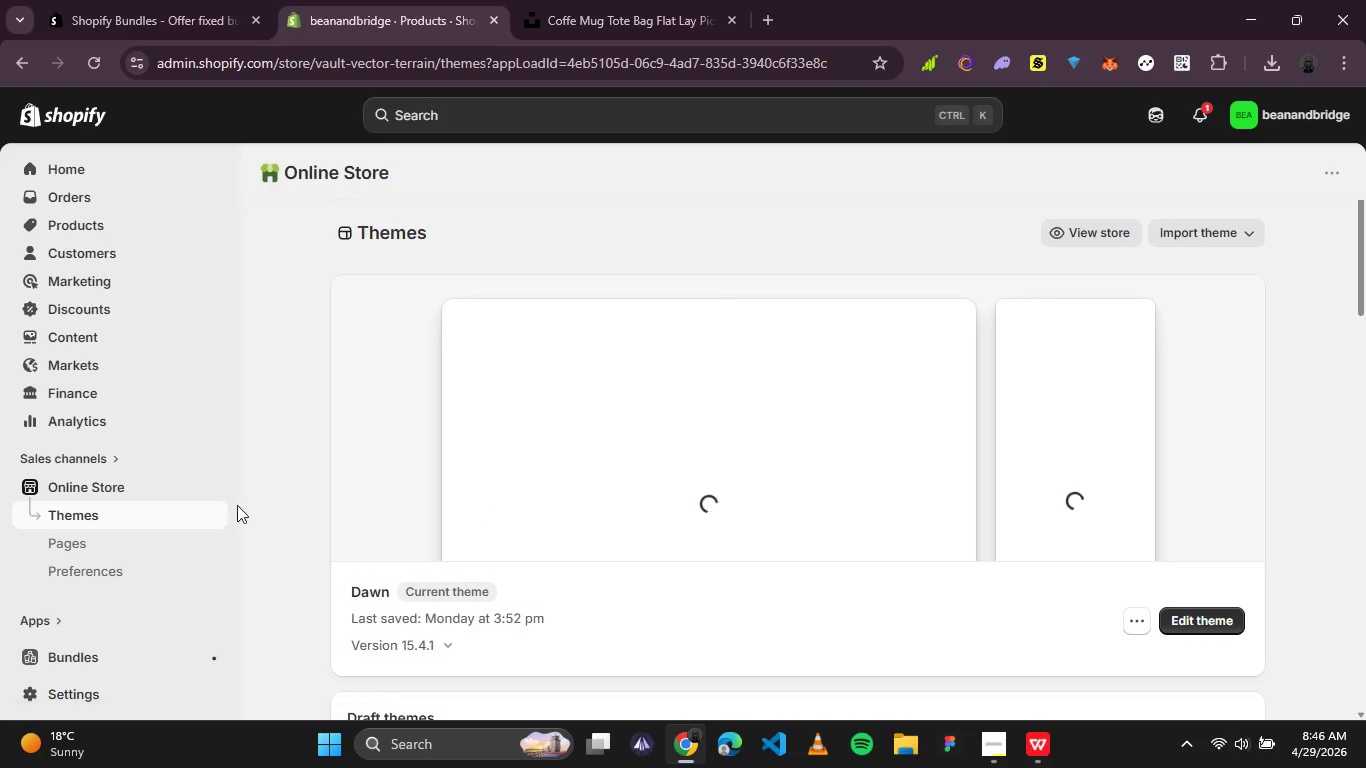 
left_click([99, 546])
 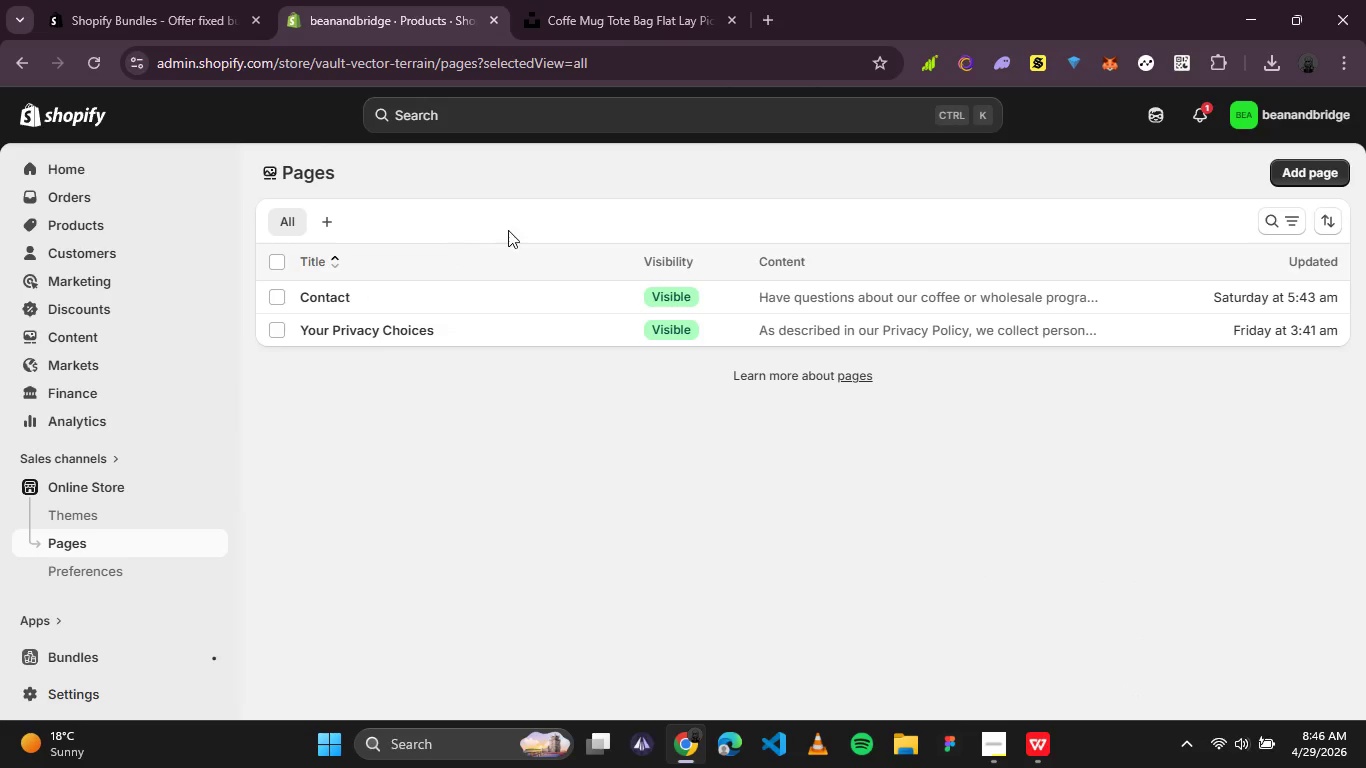 
wait(7.05)
 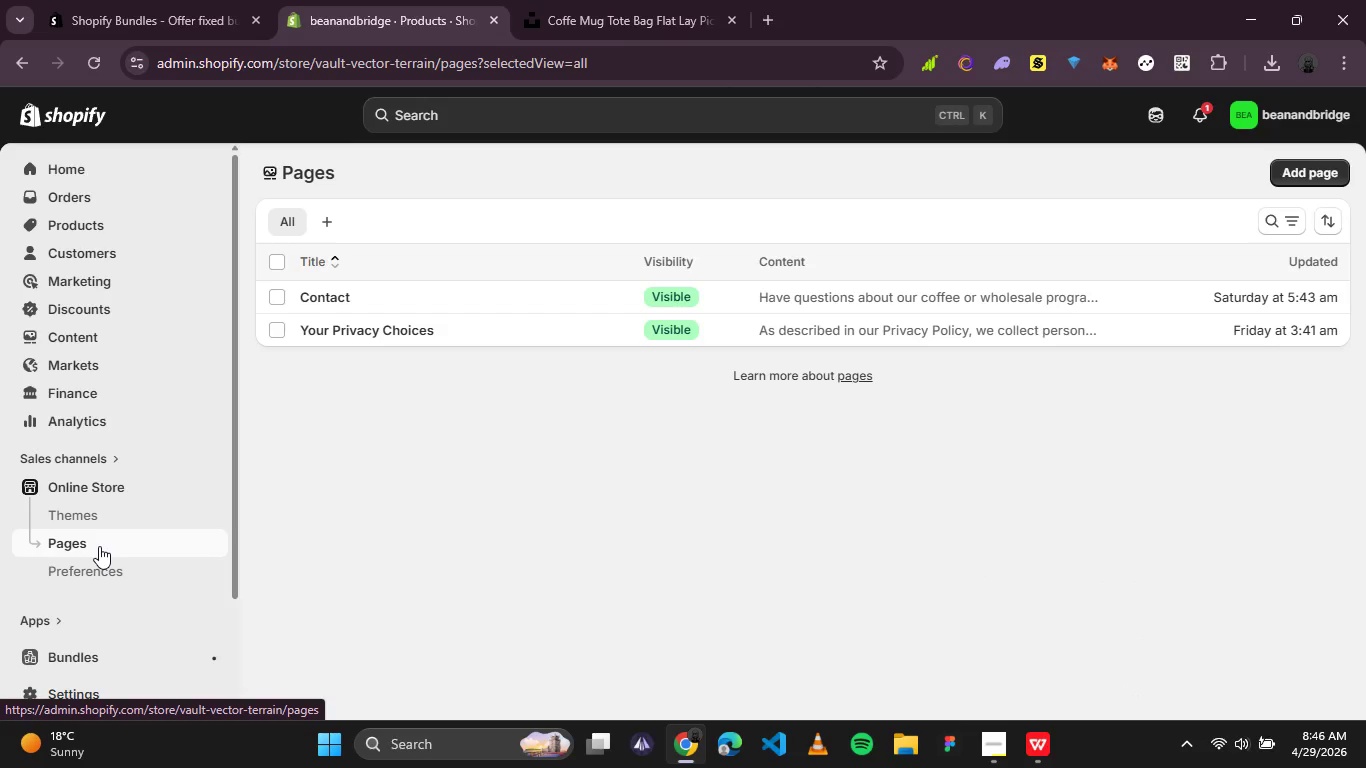 
left_click([1302, 172])
 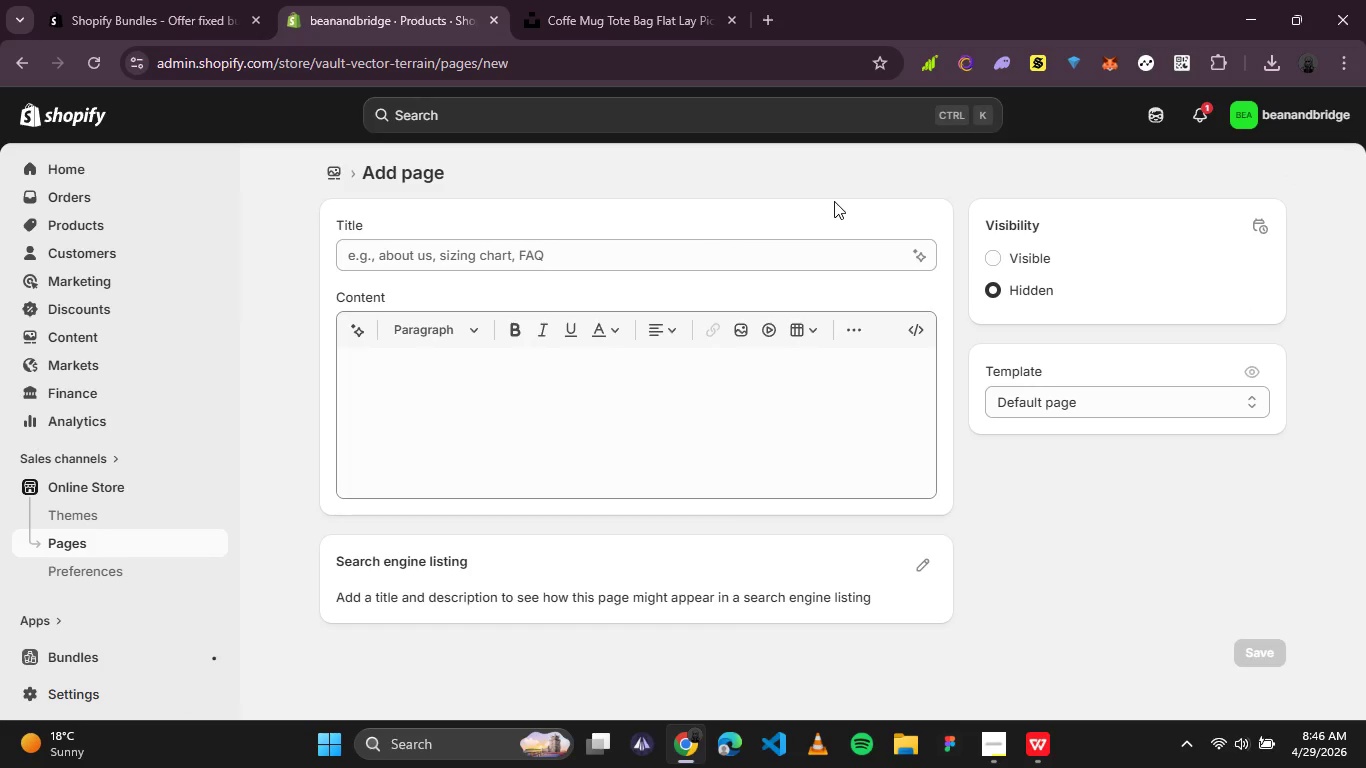 
left_click([647, 247])
 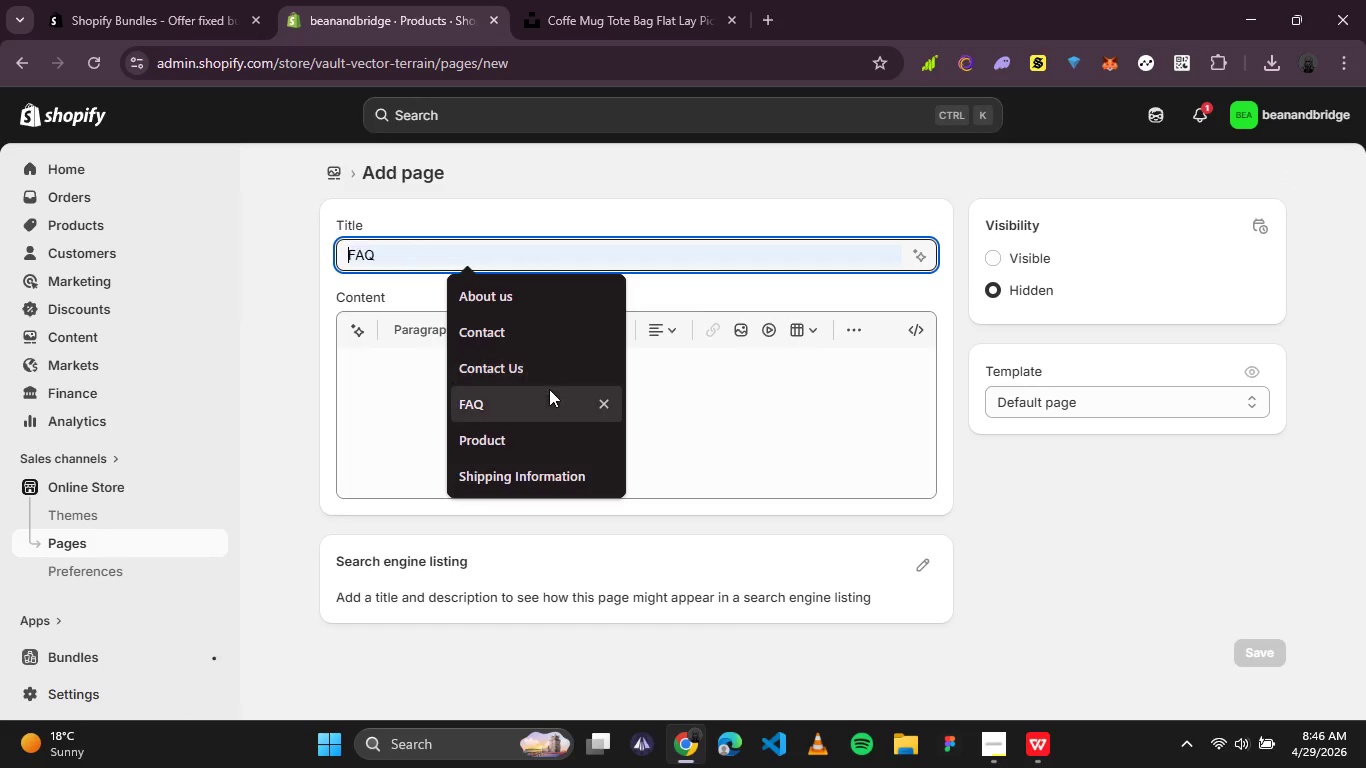 
left_click([549, 389])
 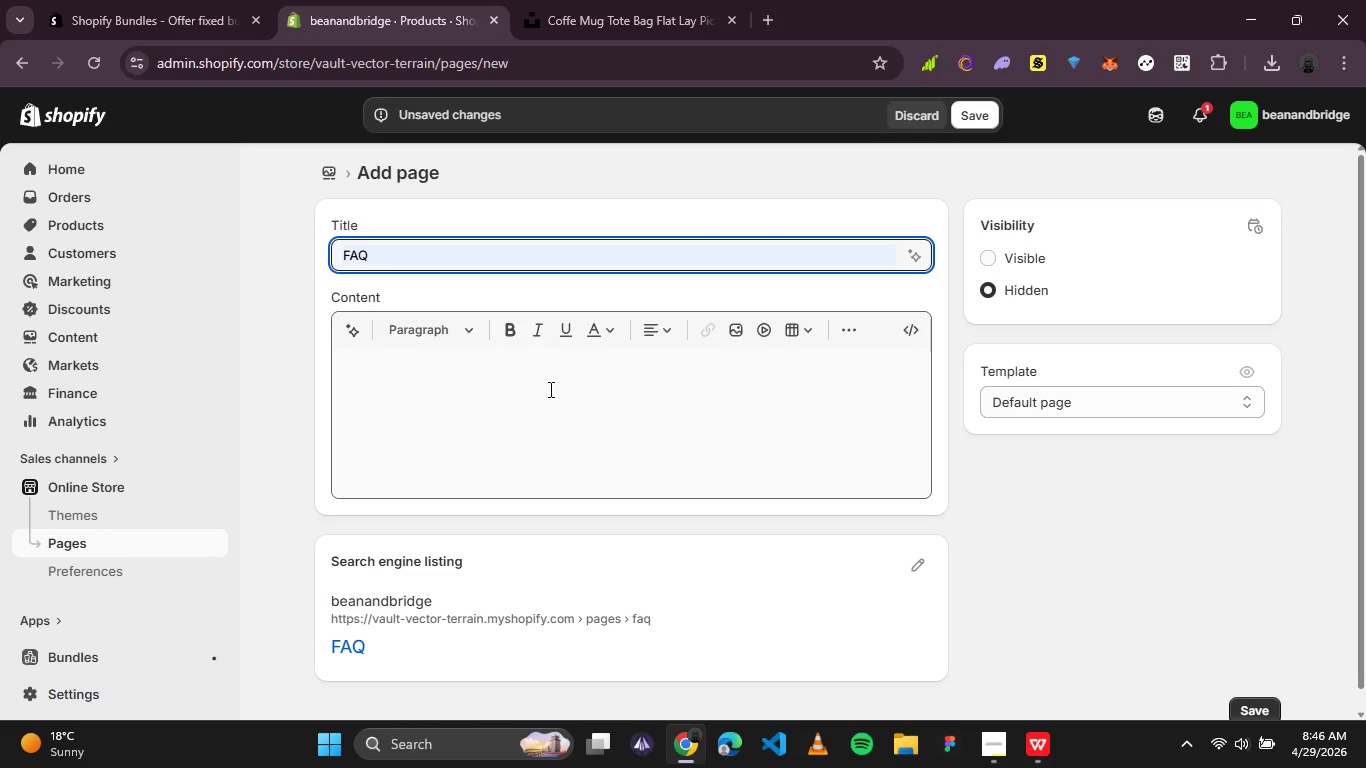 
wait(16.31)
 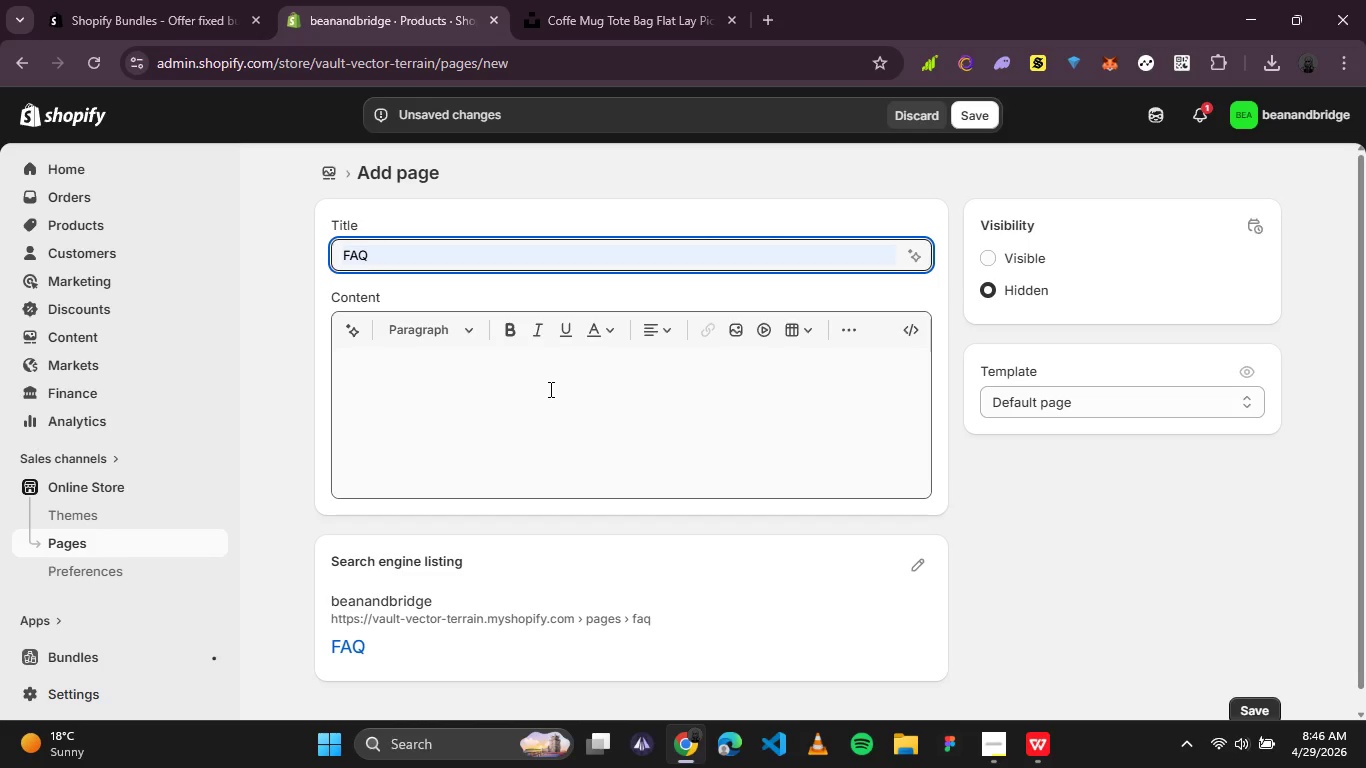 
left_click([549, 389])
 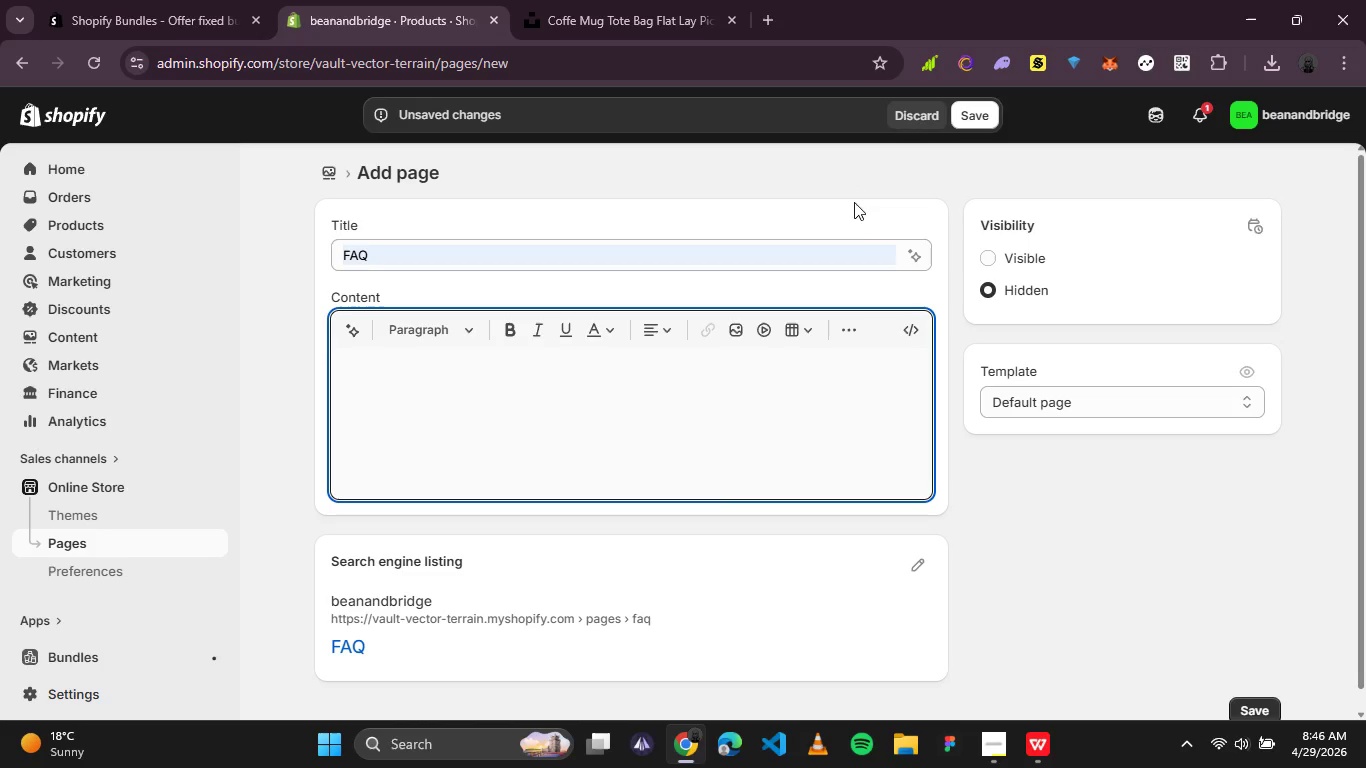 
left_click([847, 248])
 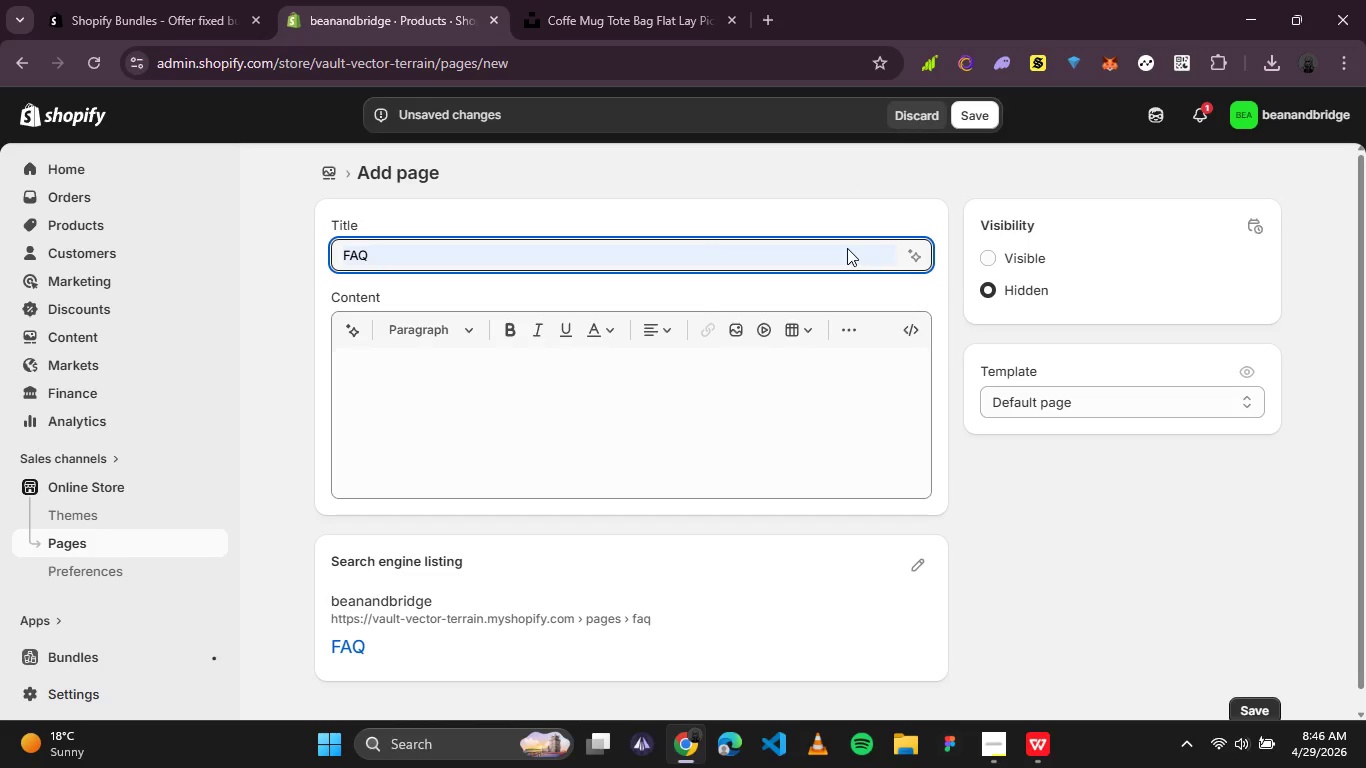 
key(Control+A)
 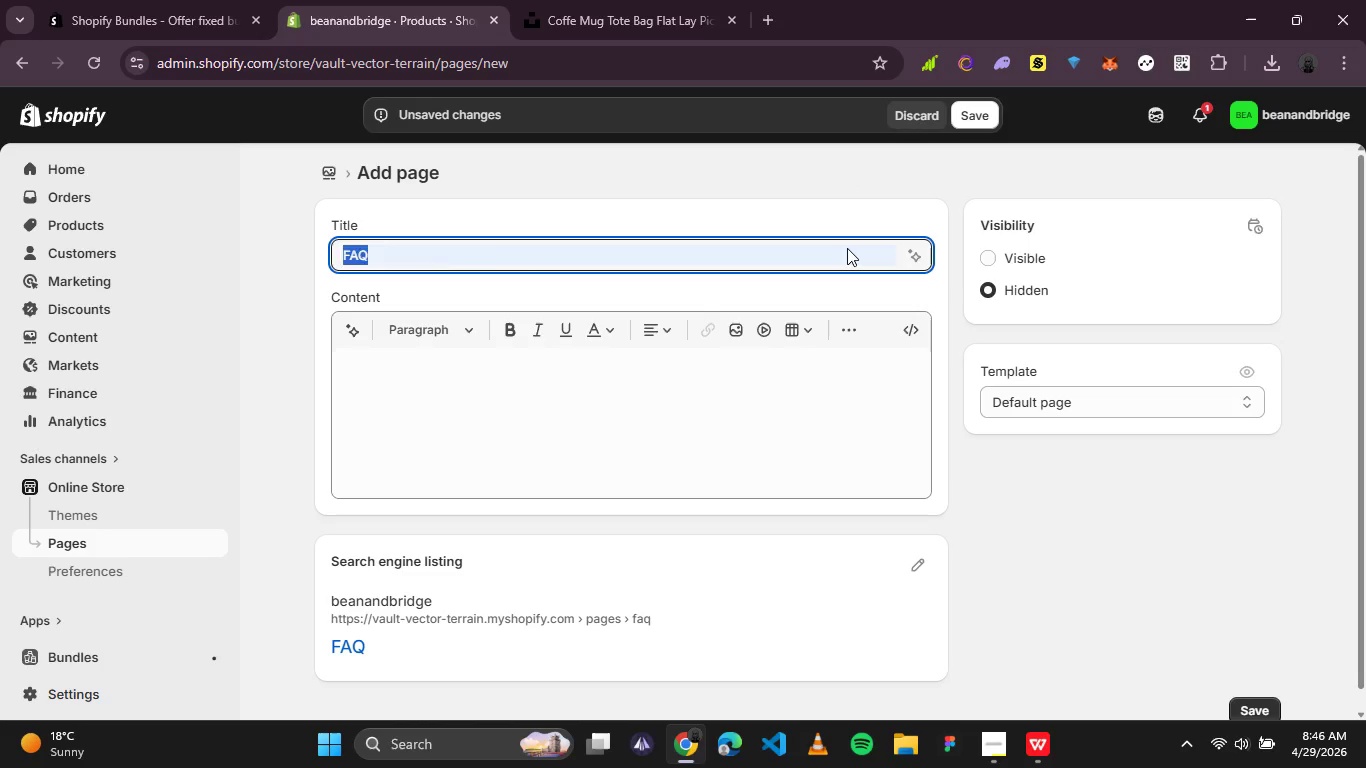 
key(Backspace)
type(FAQ)
 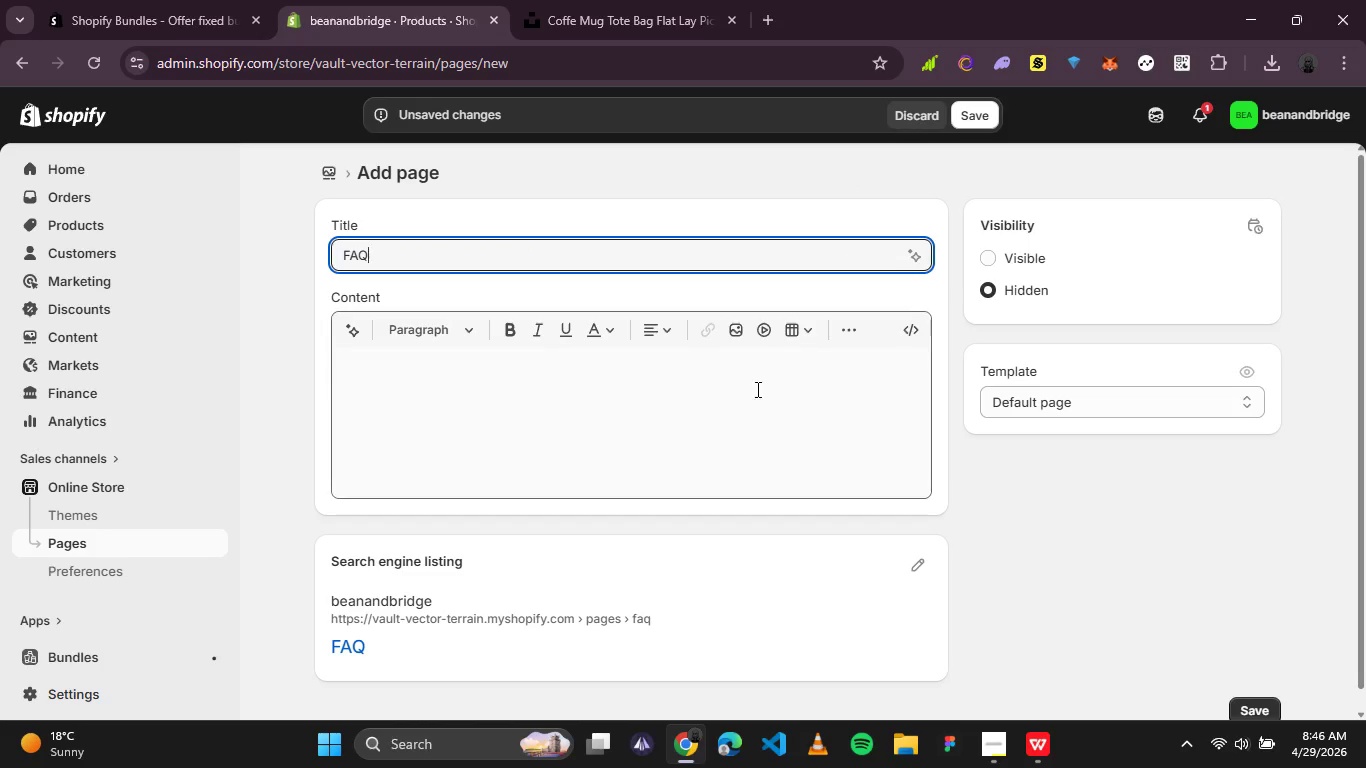 
left_click([744, 408])
 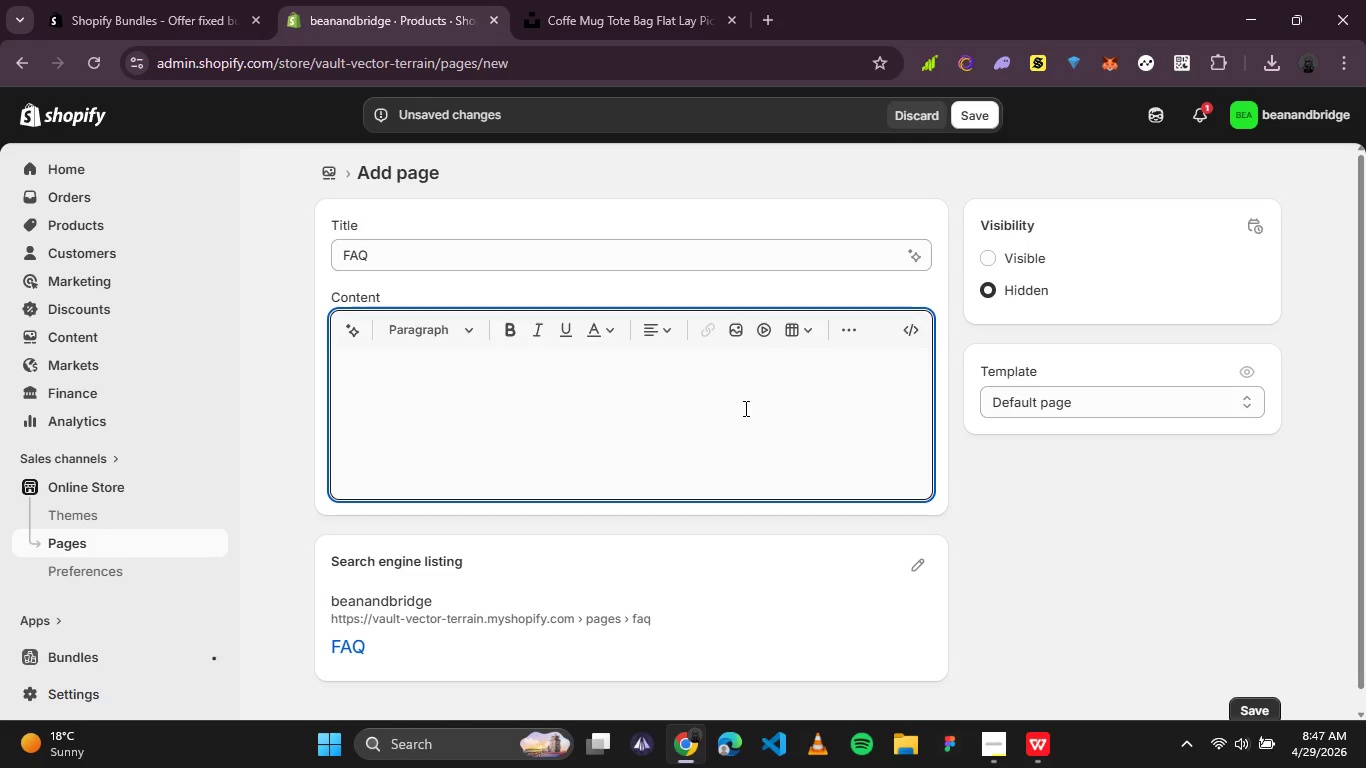 
wait(48.47)
 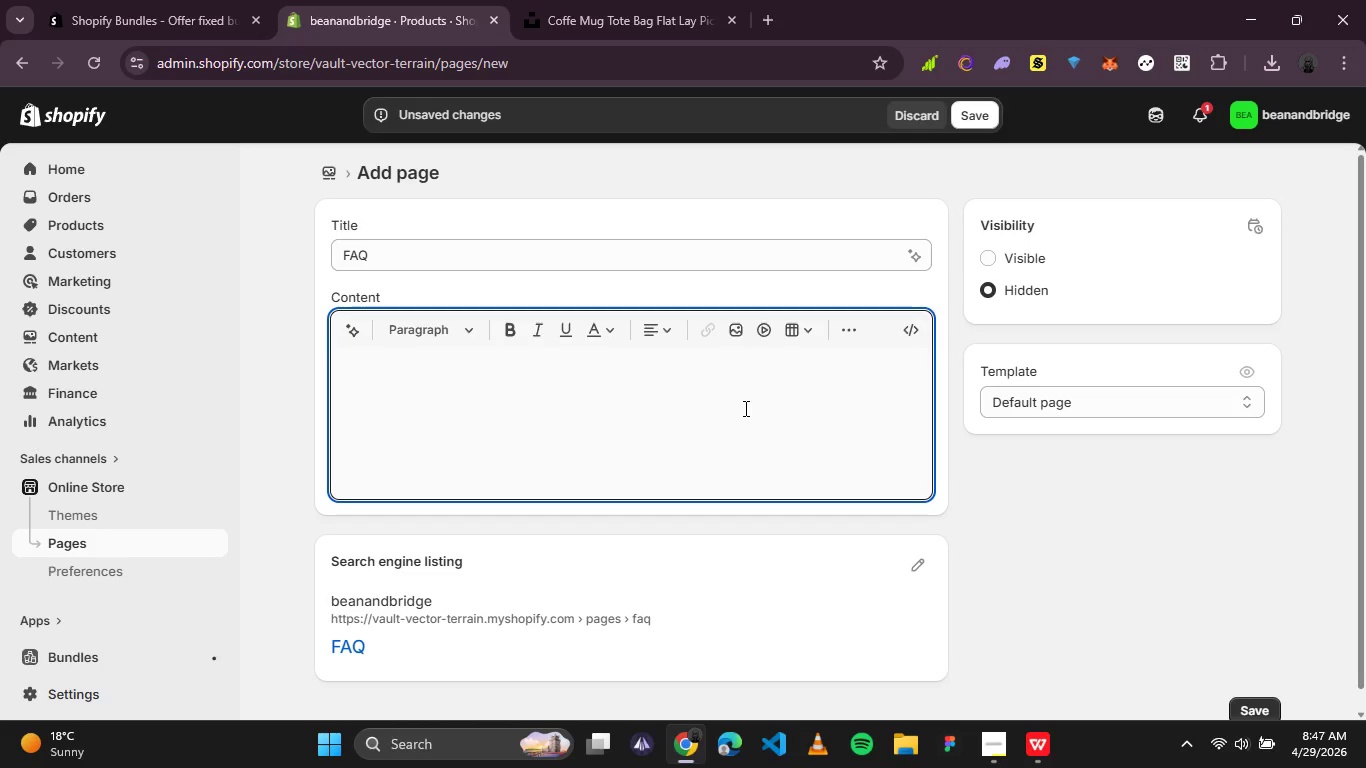 
left_click([992, 746])